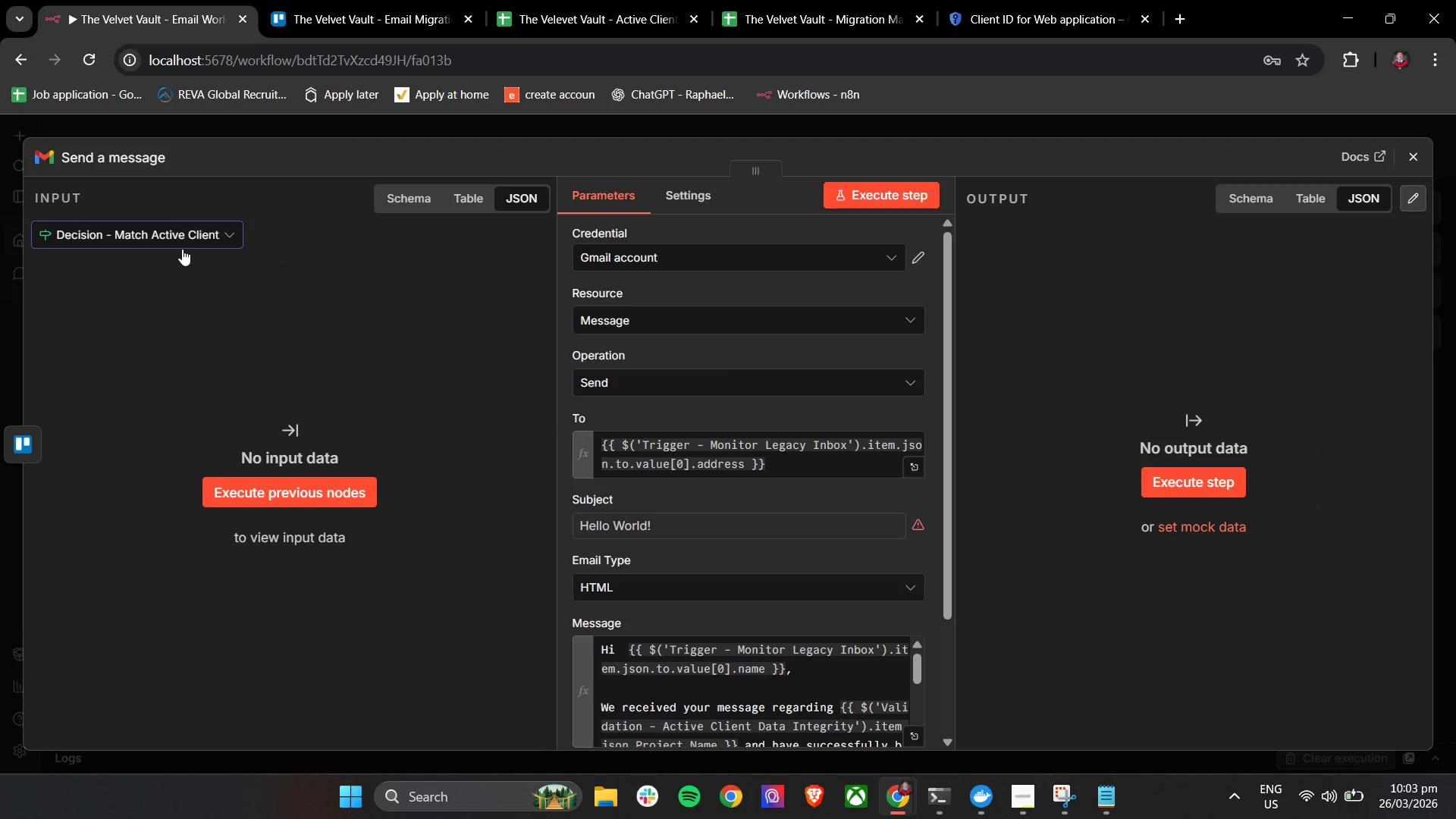 
left_click([182, 240])
 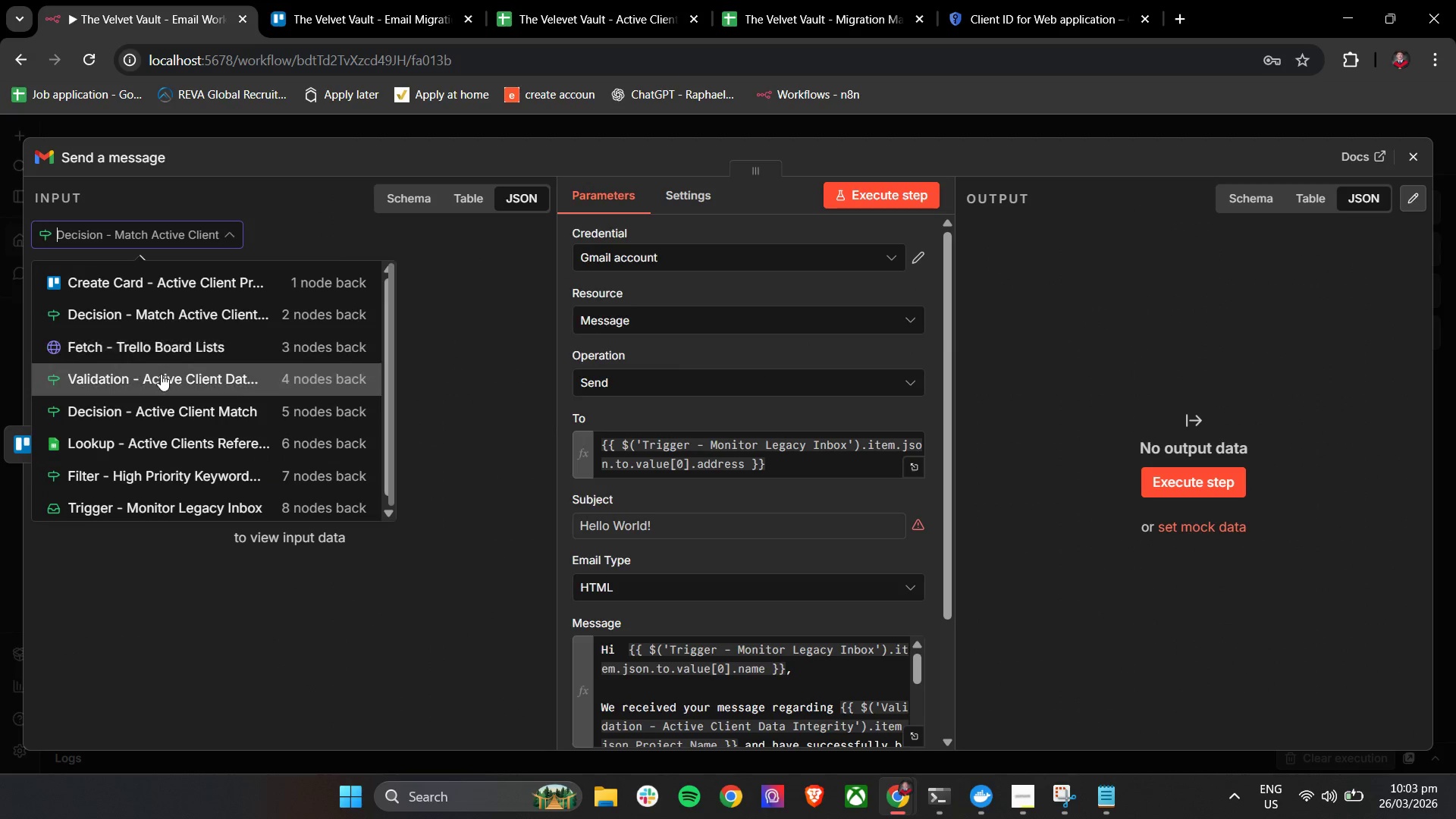 
left_click([158, 385])
 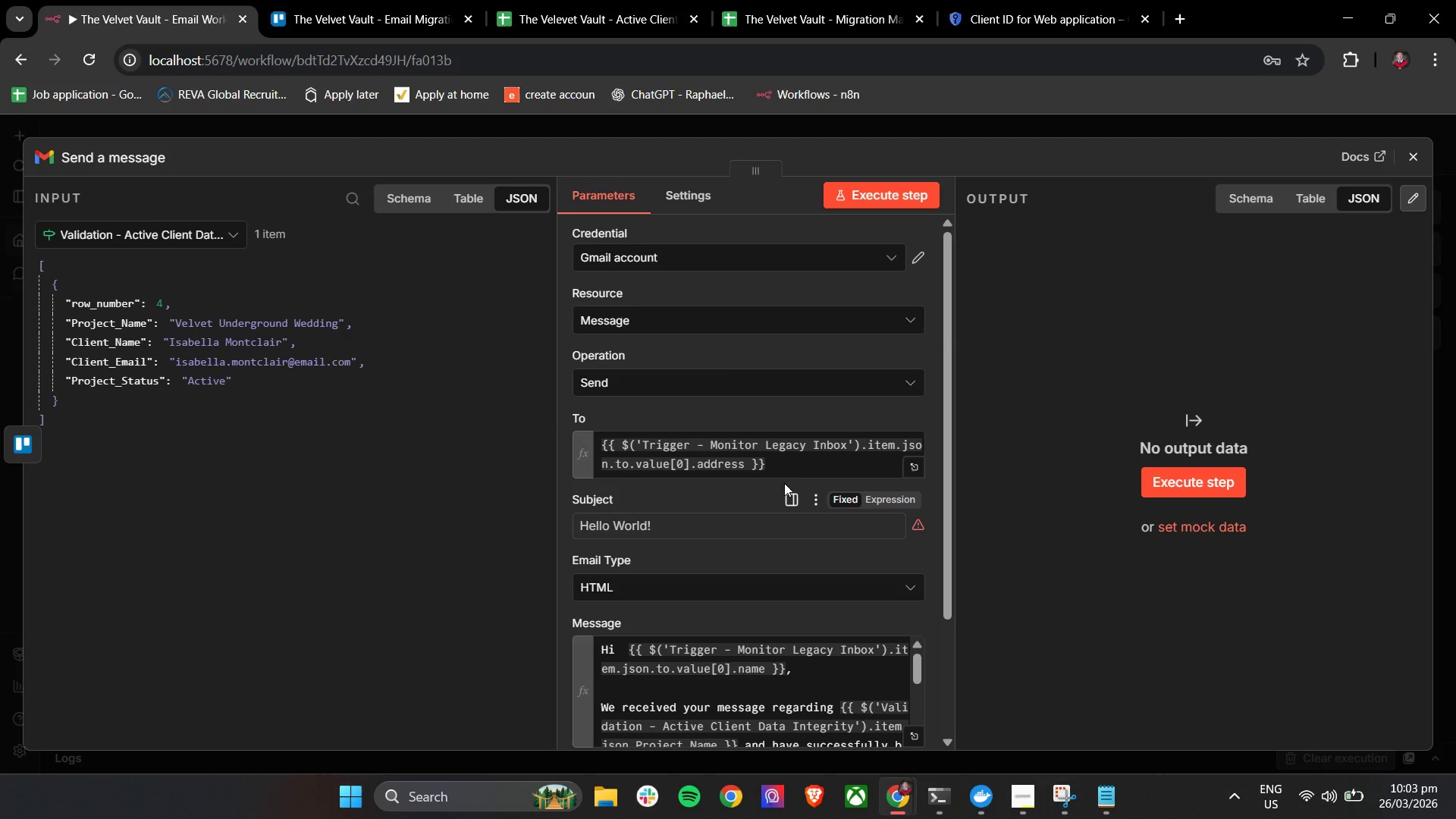 
left_click([666, 518])
 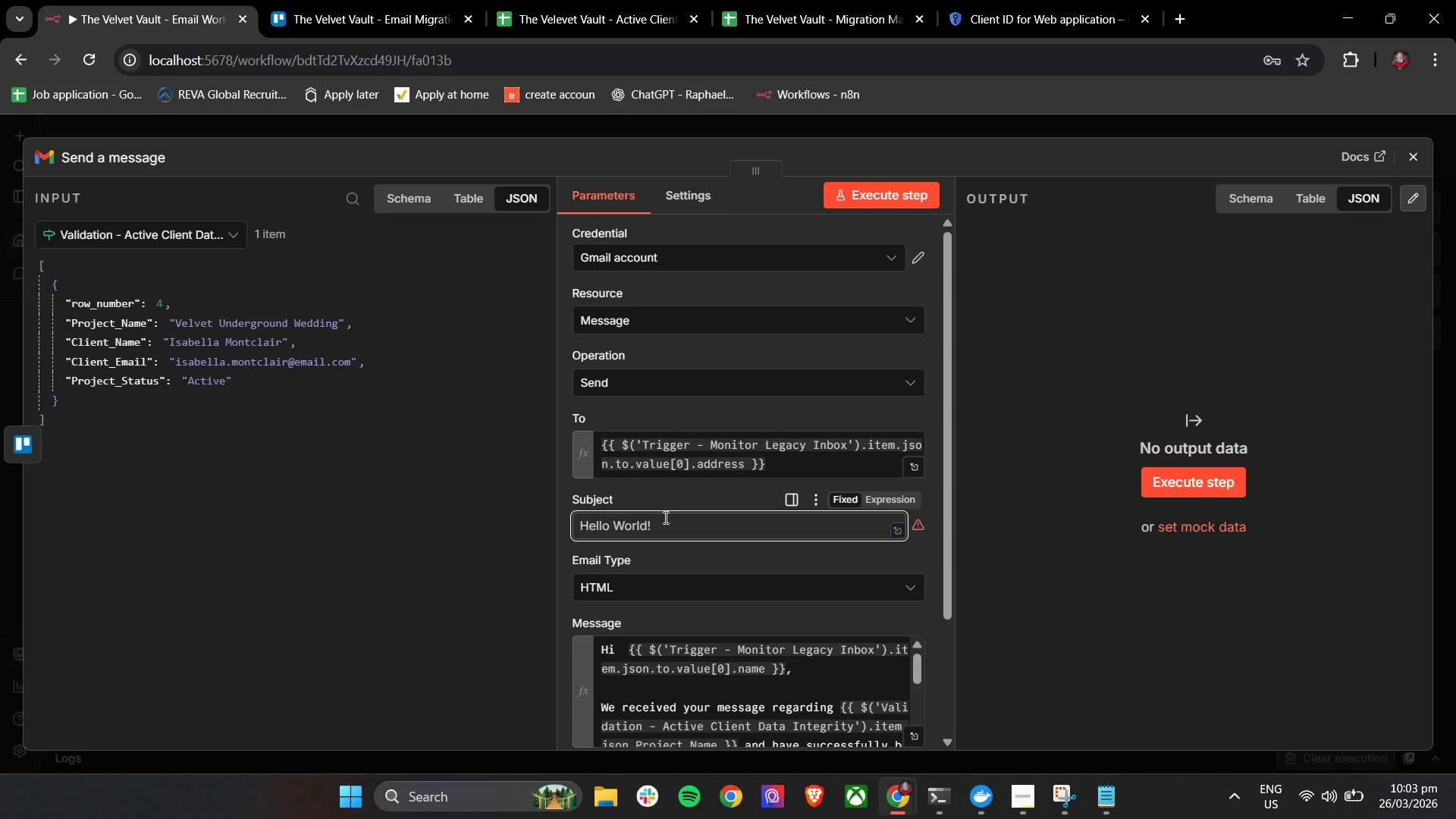 
wait(8.16)
 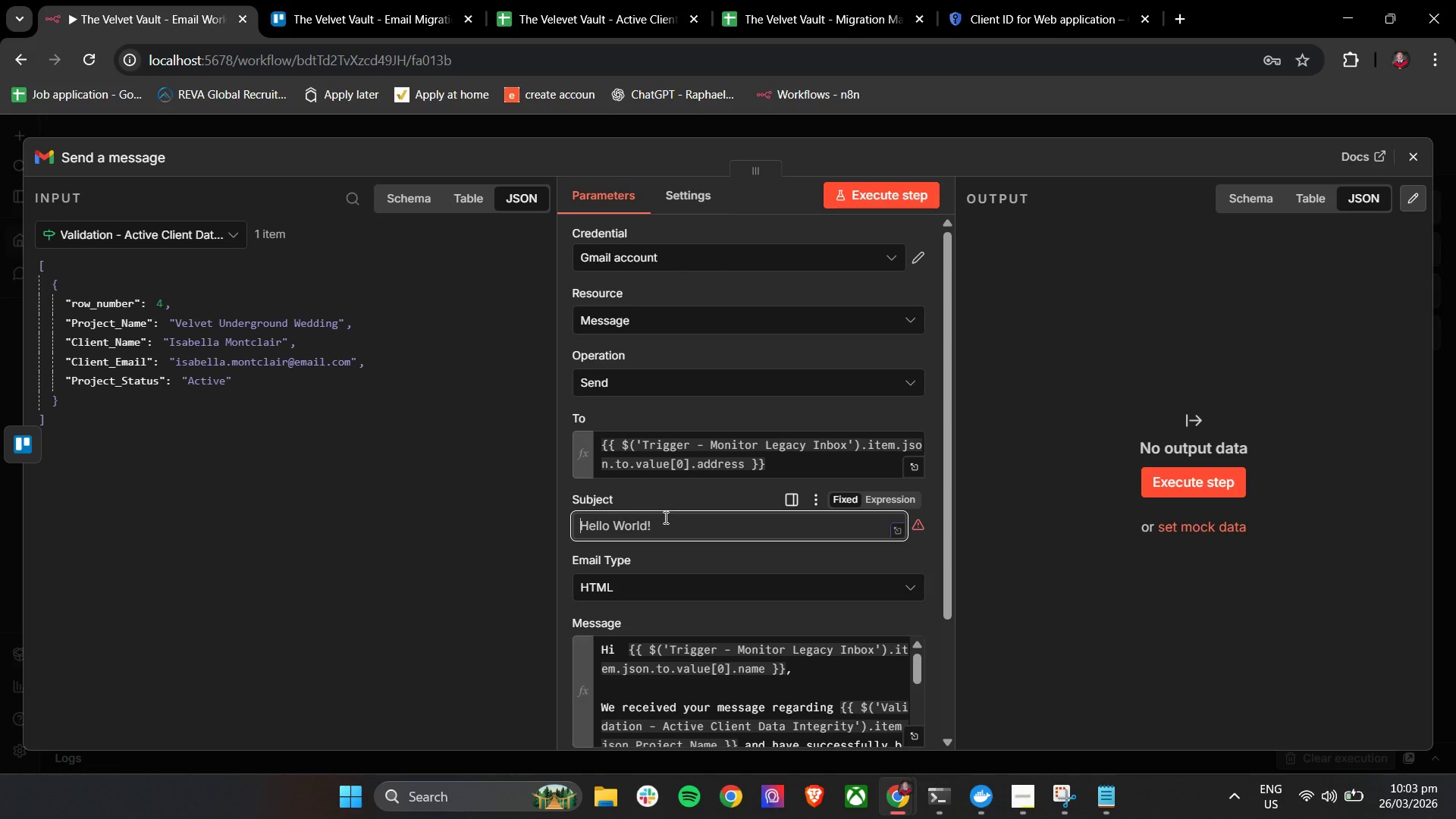 
type(Re: )
 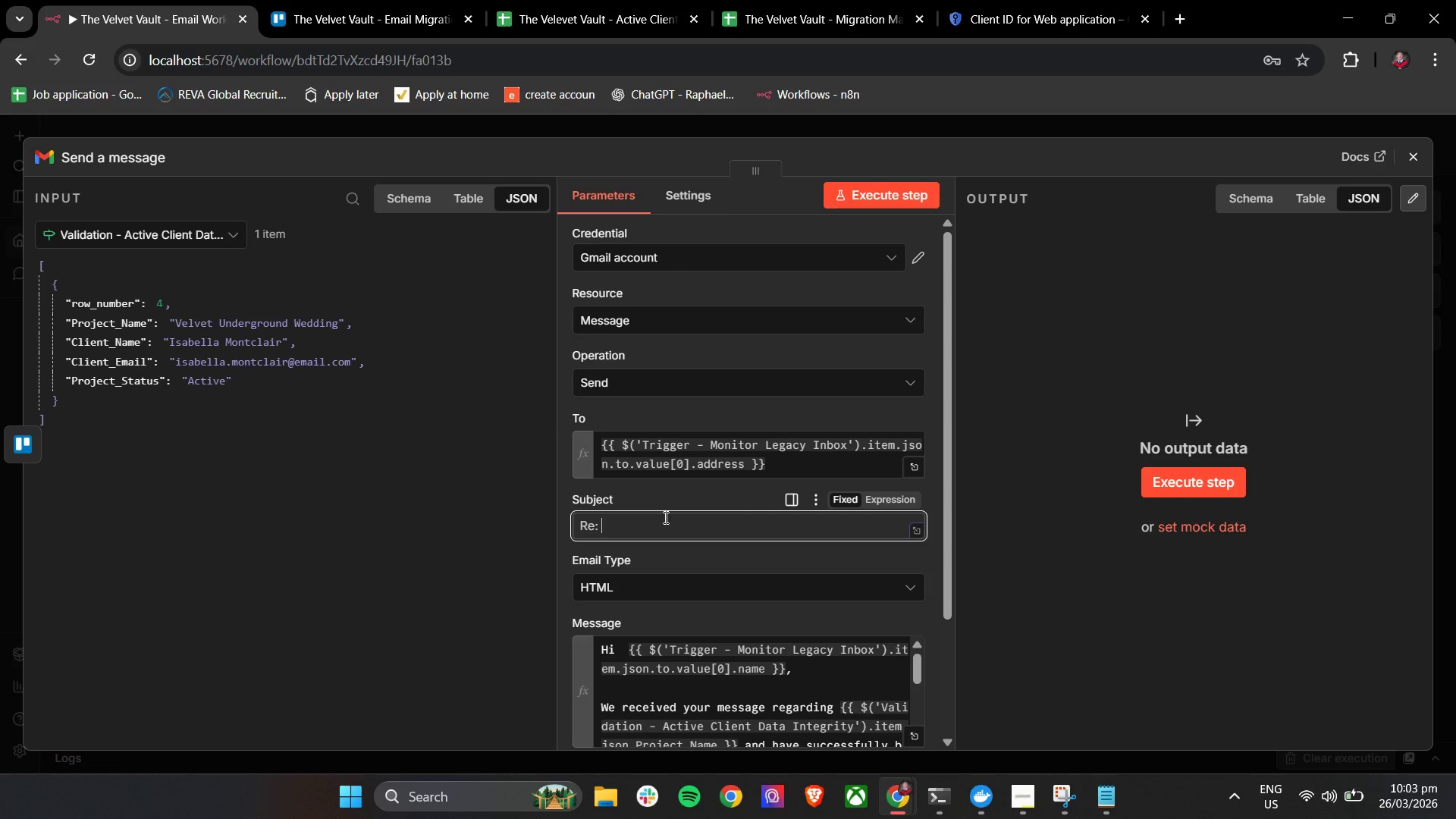 
wait(20.31)
 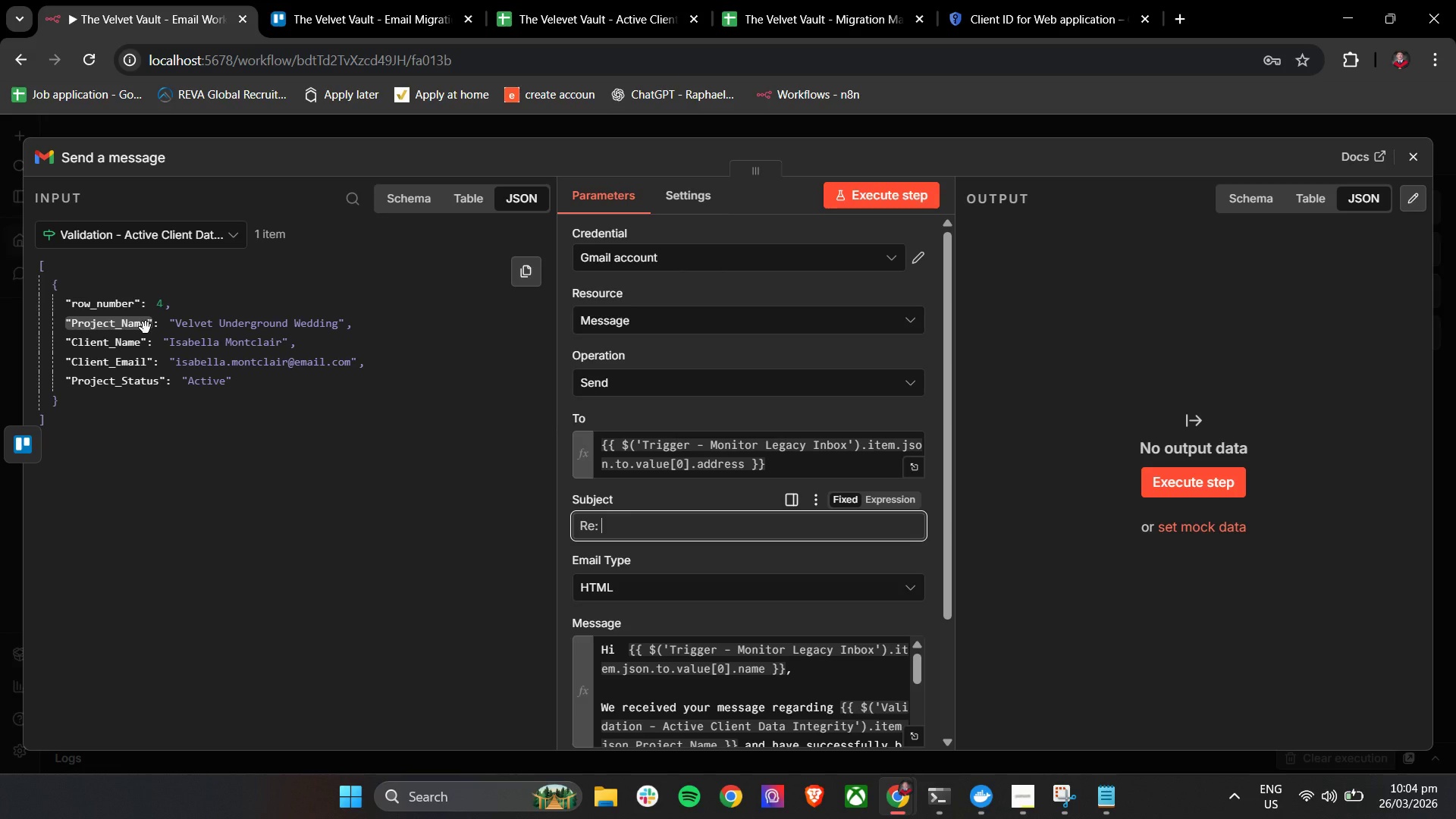 
left_click_drag(start_coordinate=[146, 328], to_coordinate=[711, 541])
 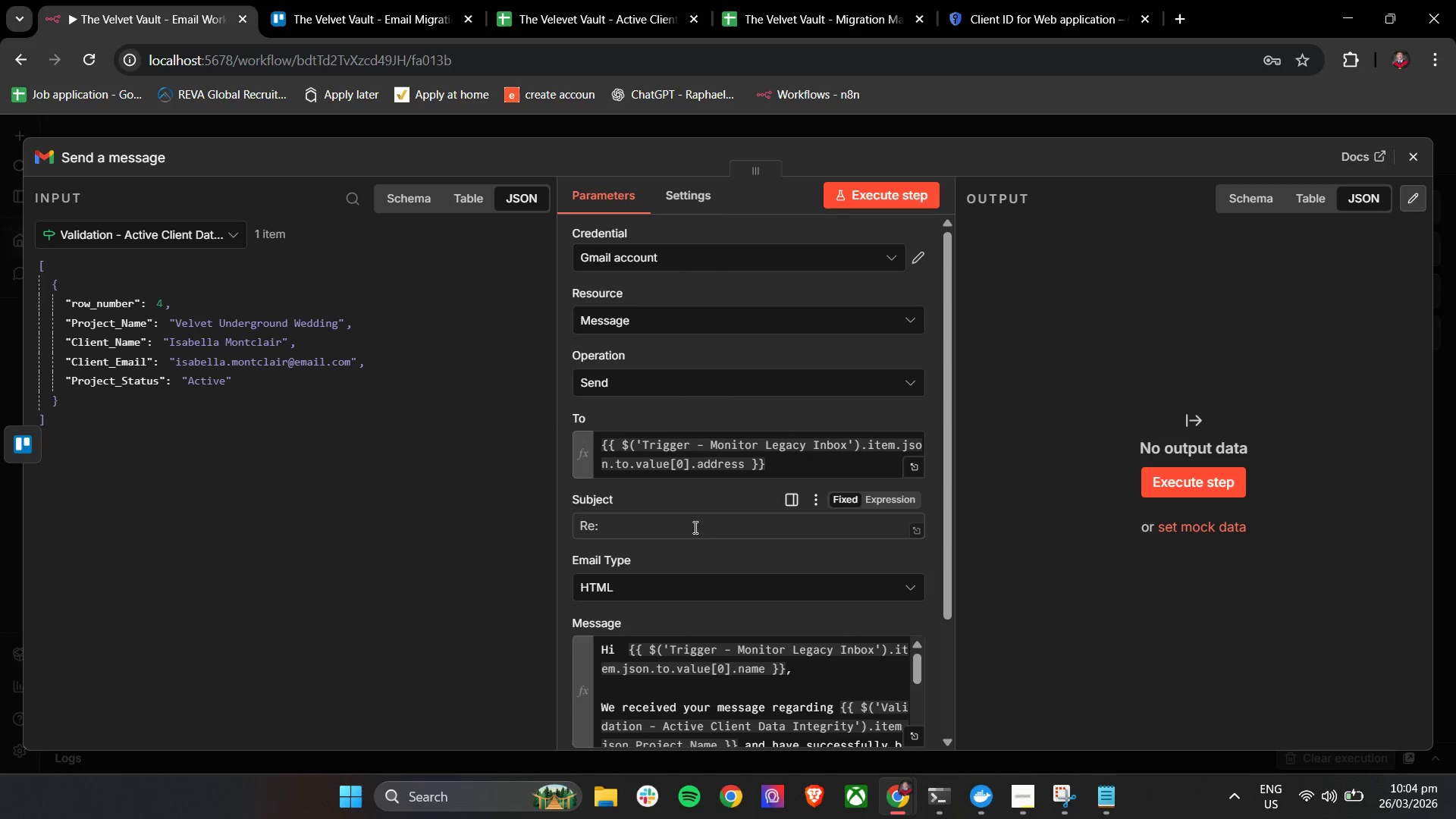 
left_click([694, 527])
 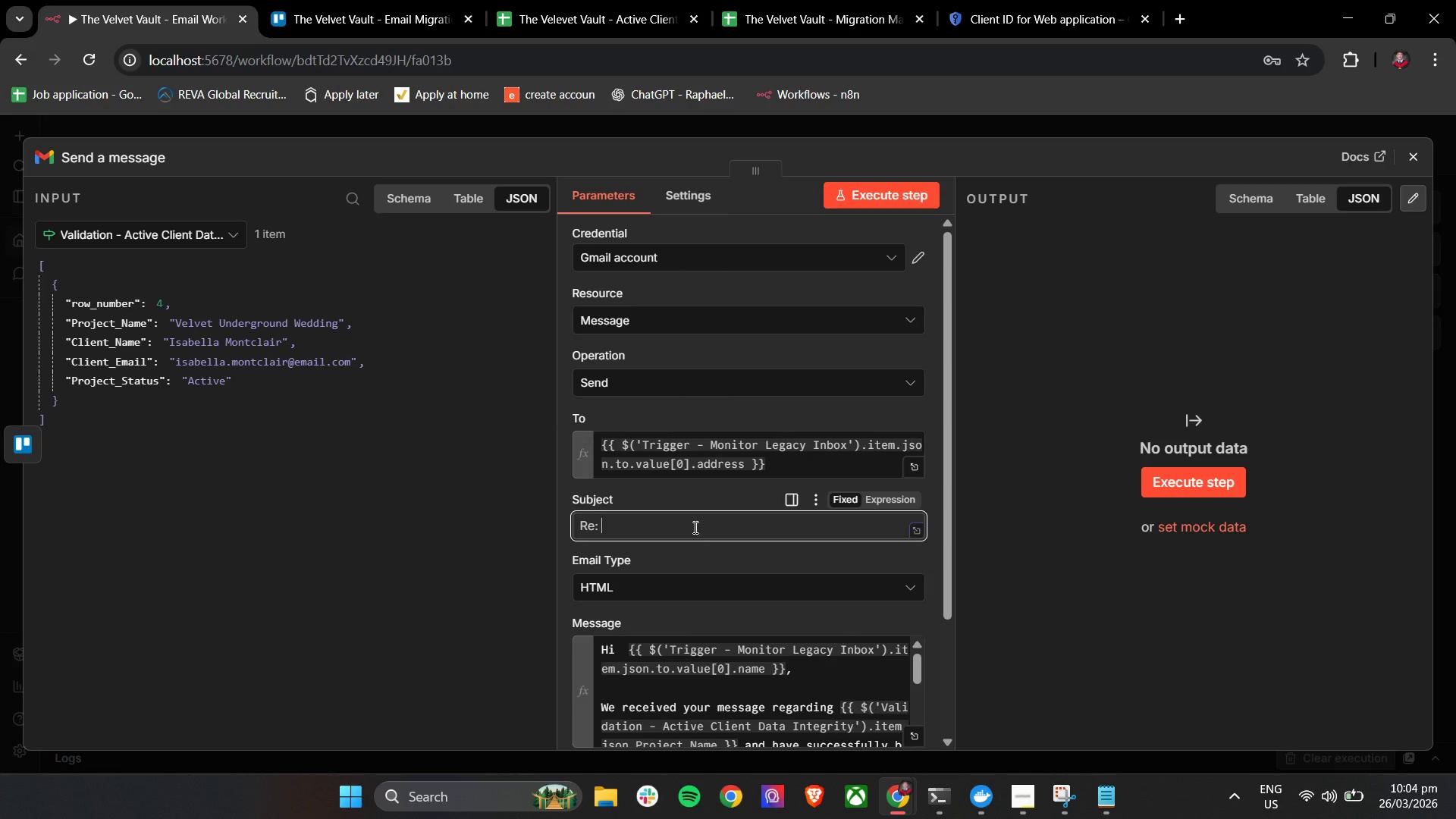 
key(Shift+BracketLeft)
 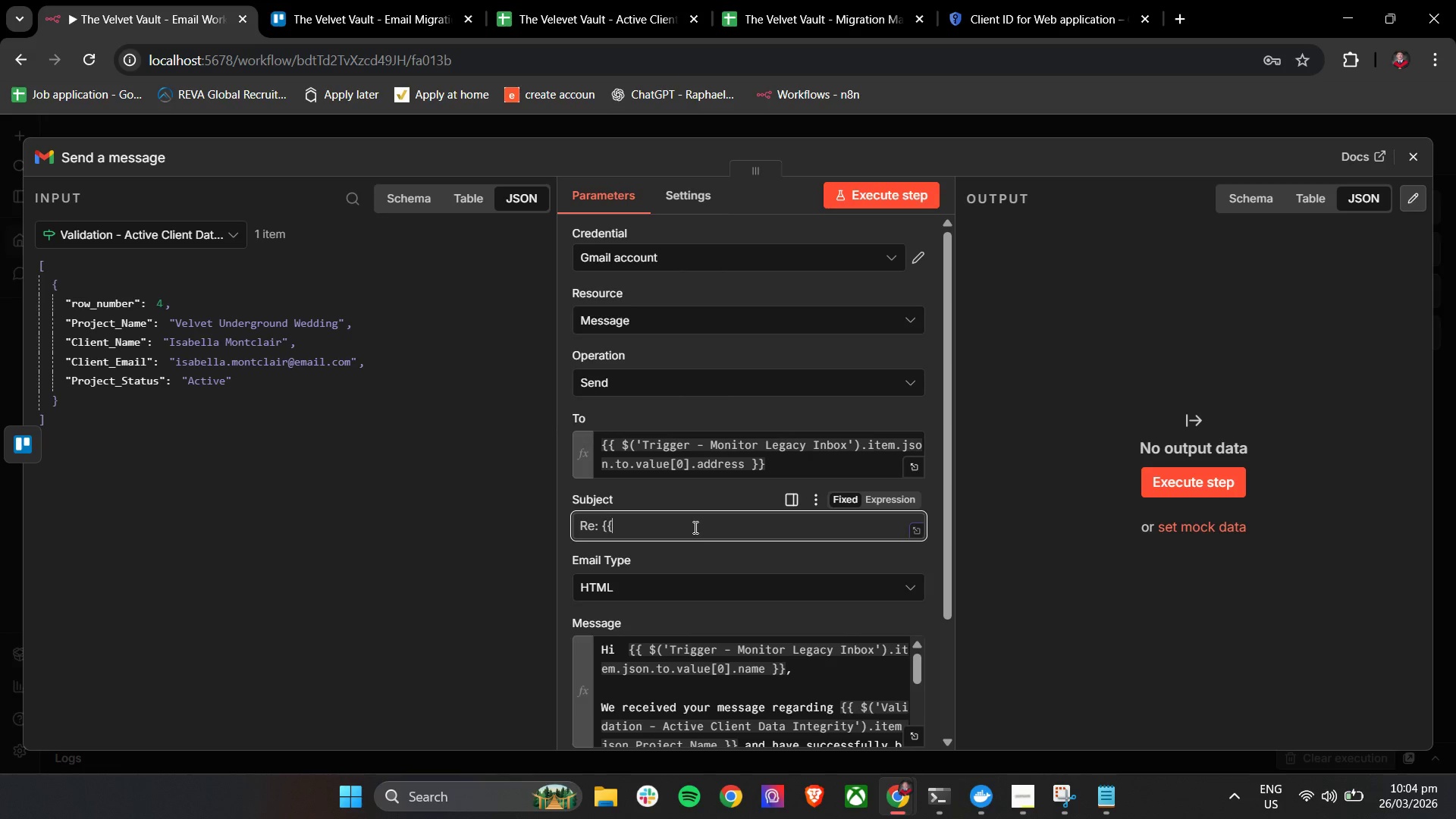 
key(Shift+BracketLeft)
 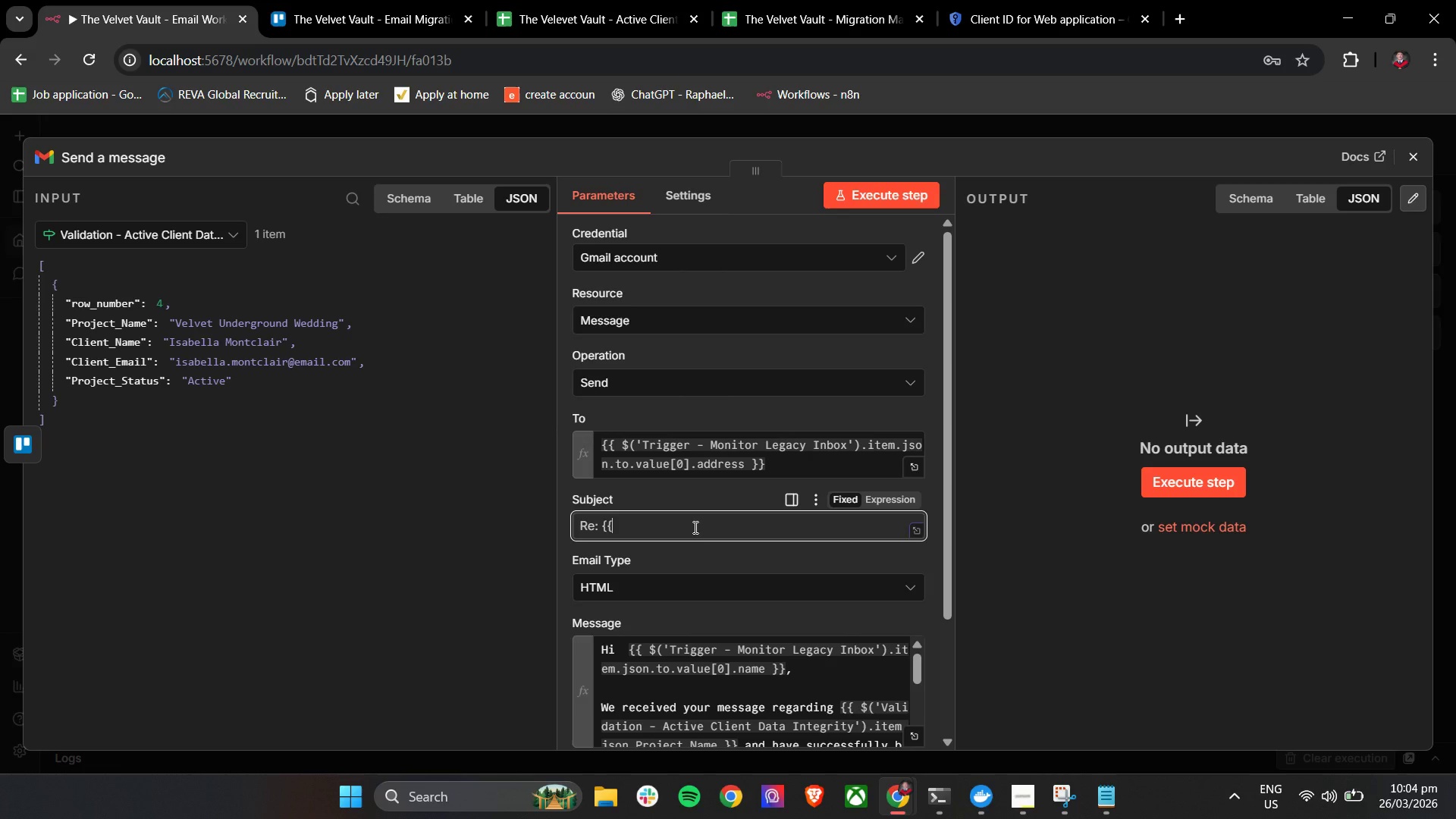 